 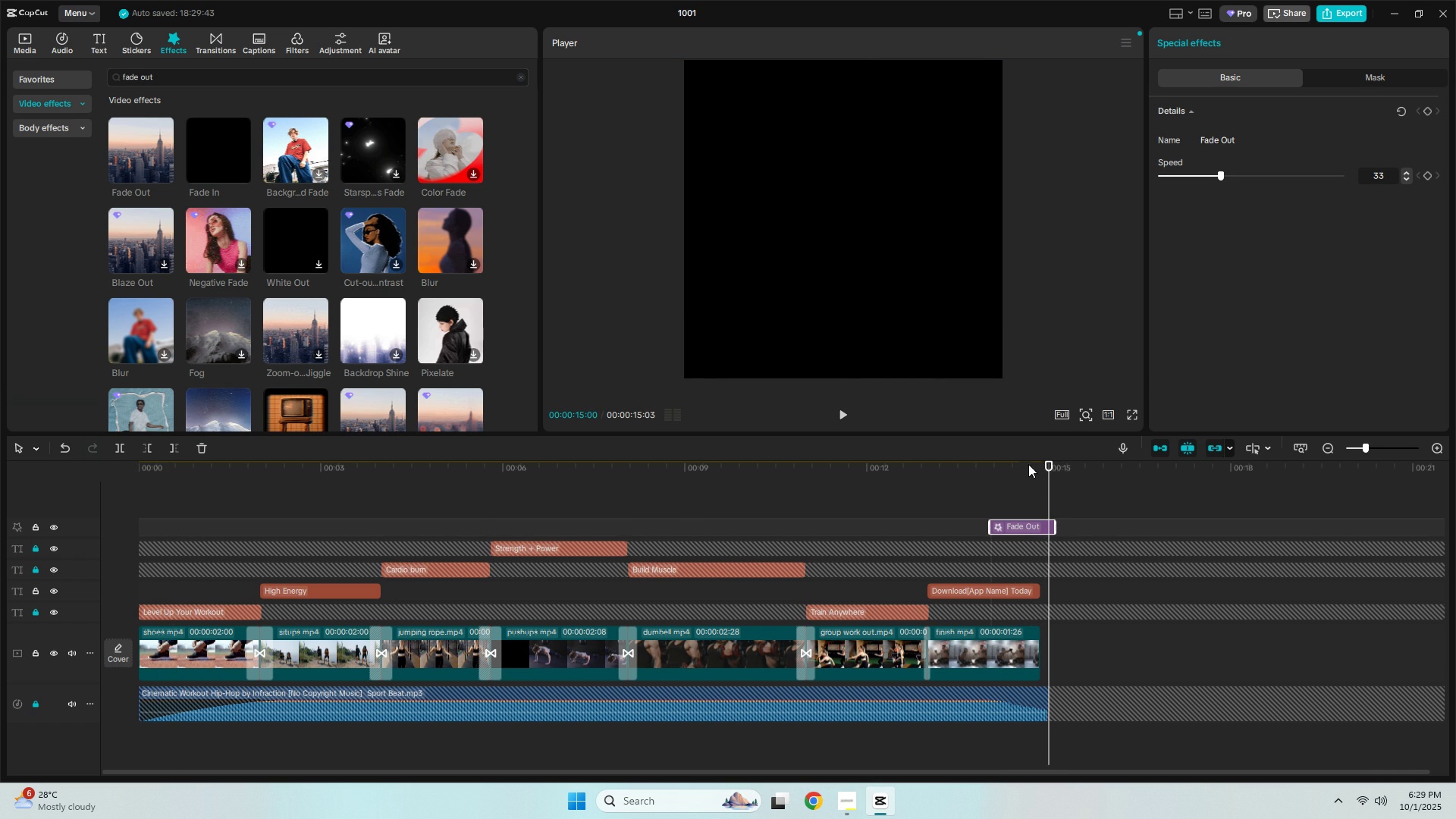 
left_click([1027, 462])
 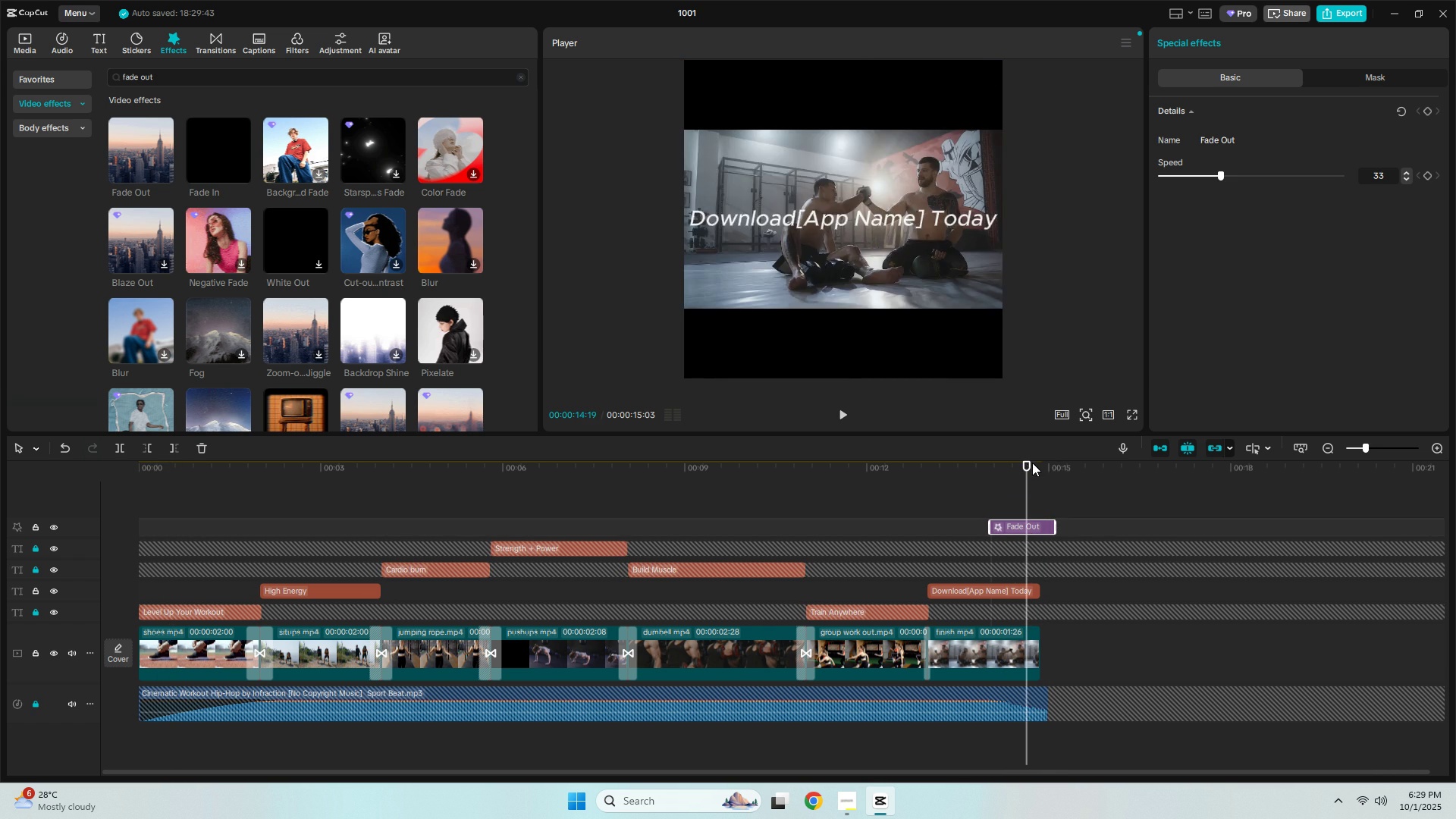 
key(Space)
 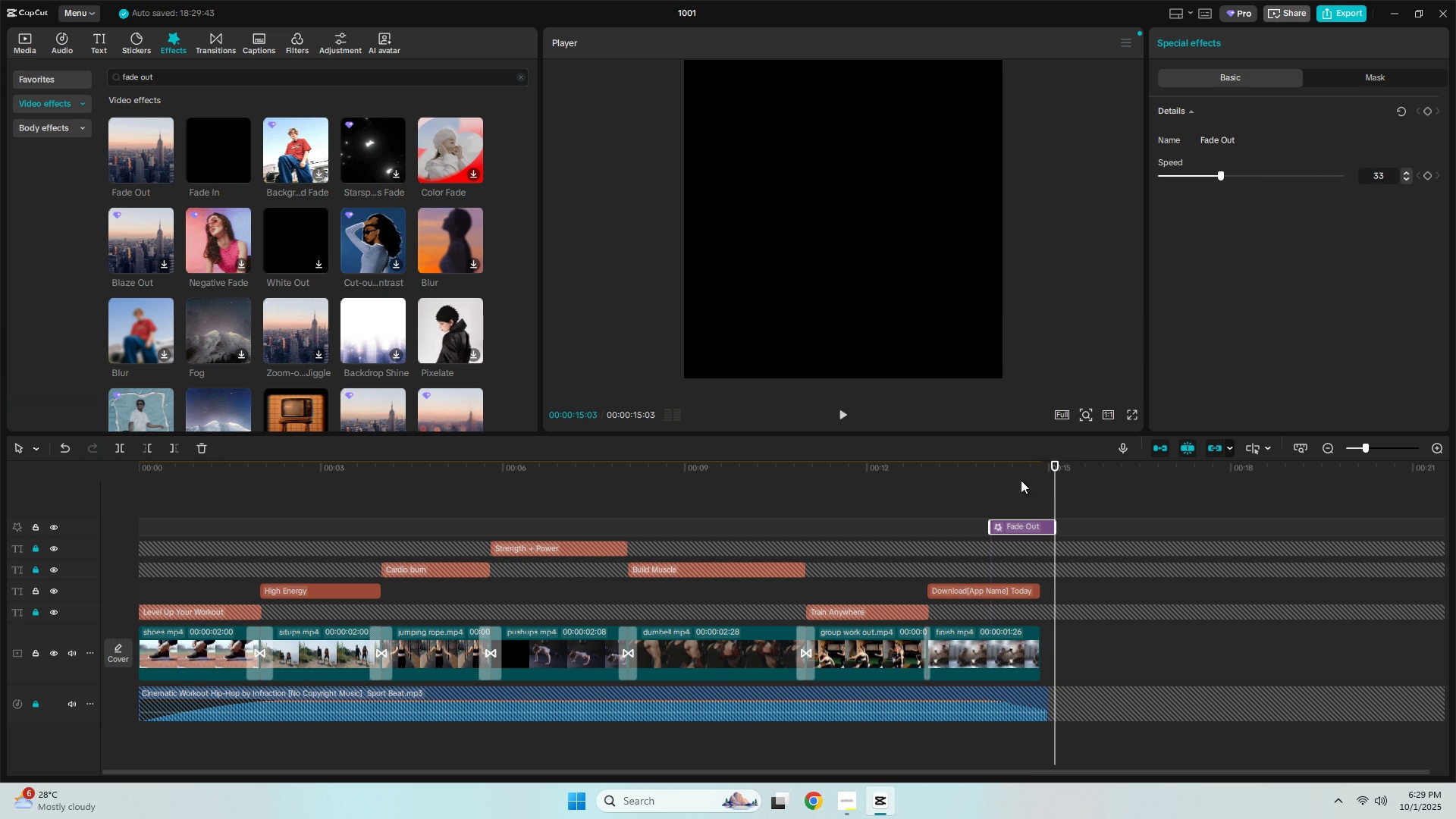 
key(Space)
 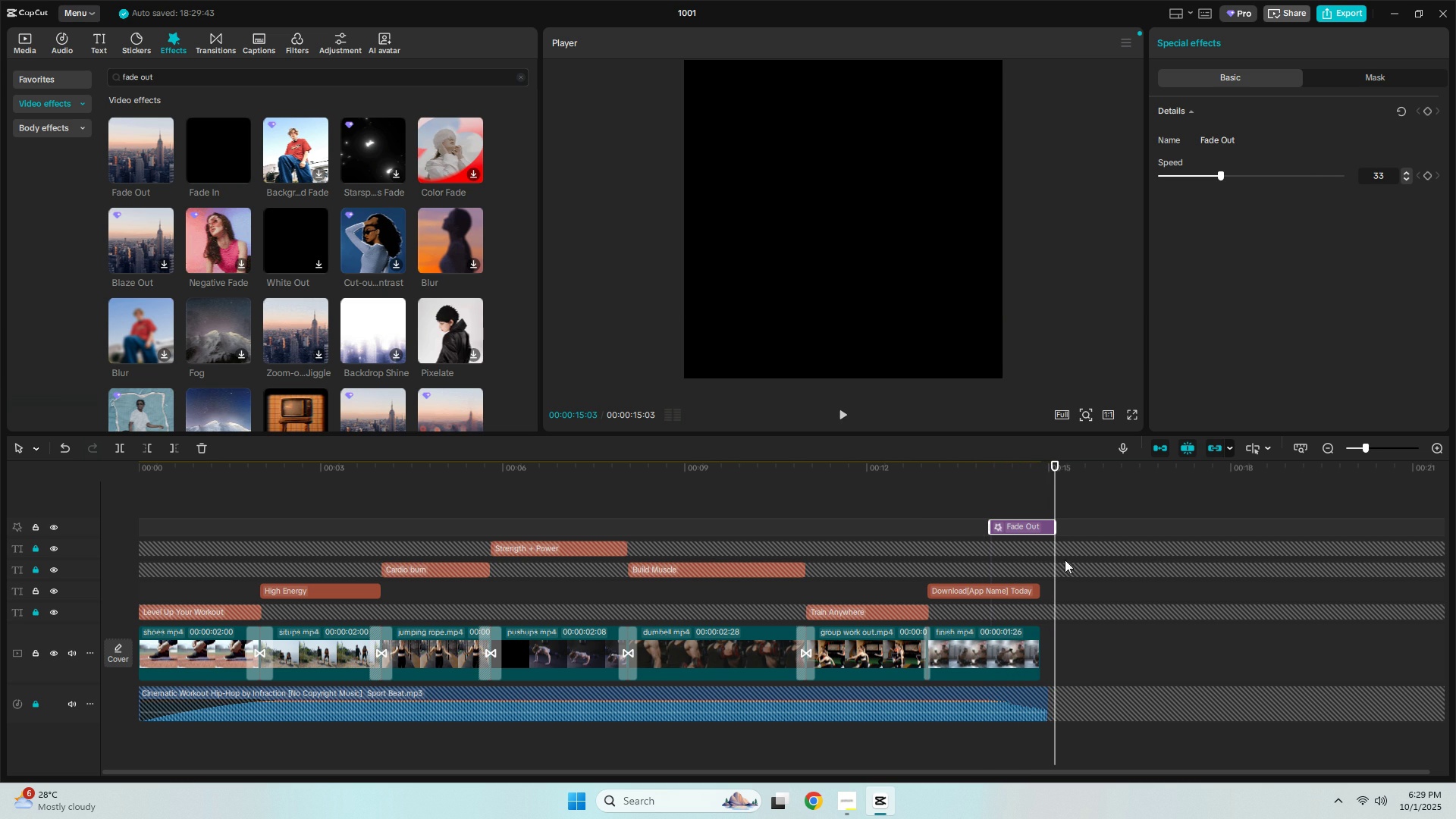 
left_click([957, 468])
 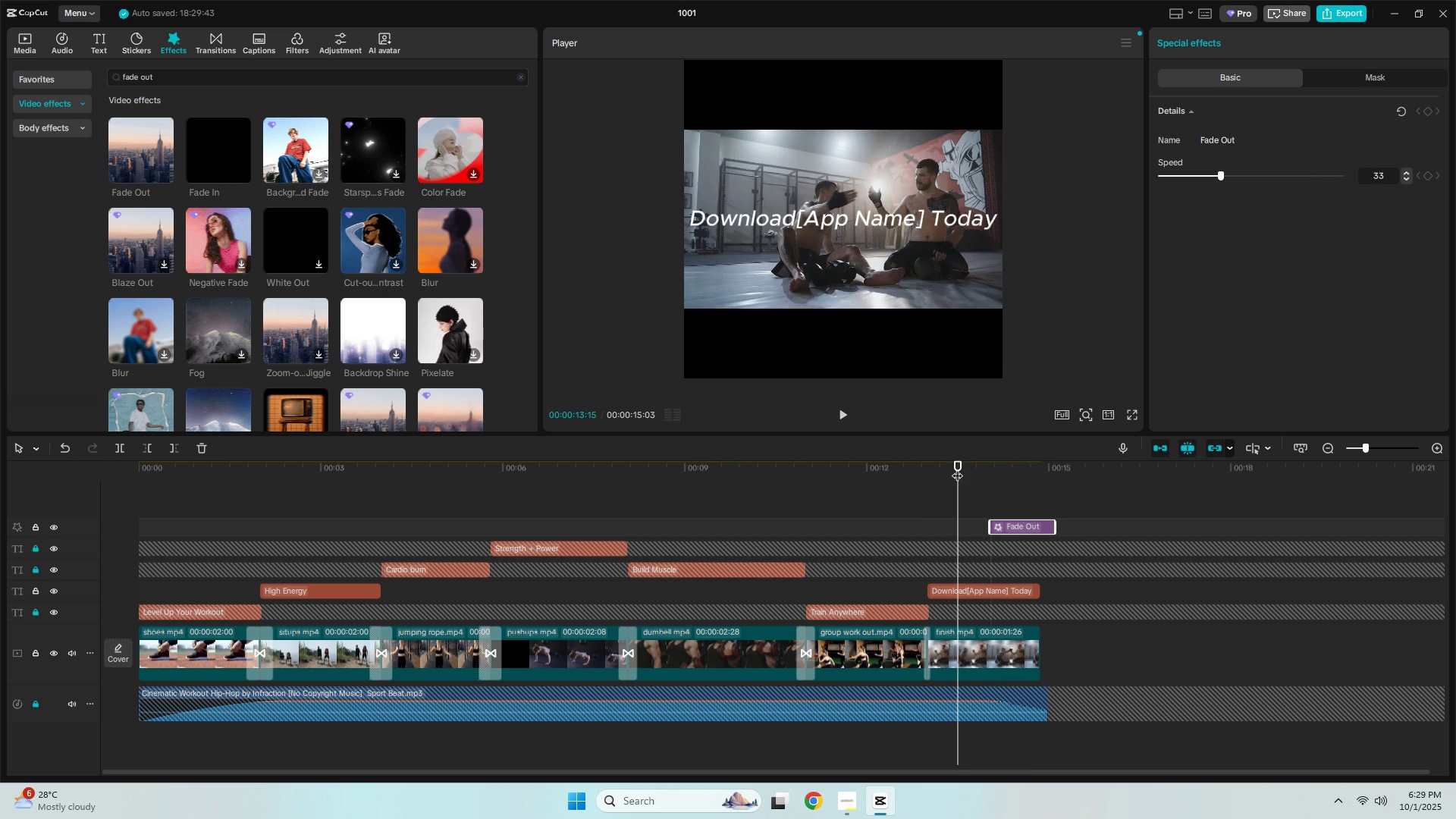 
key(Space)